 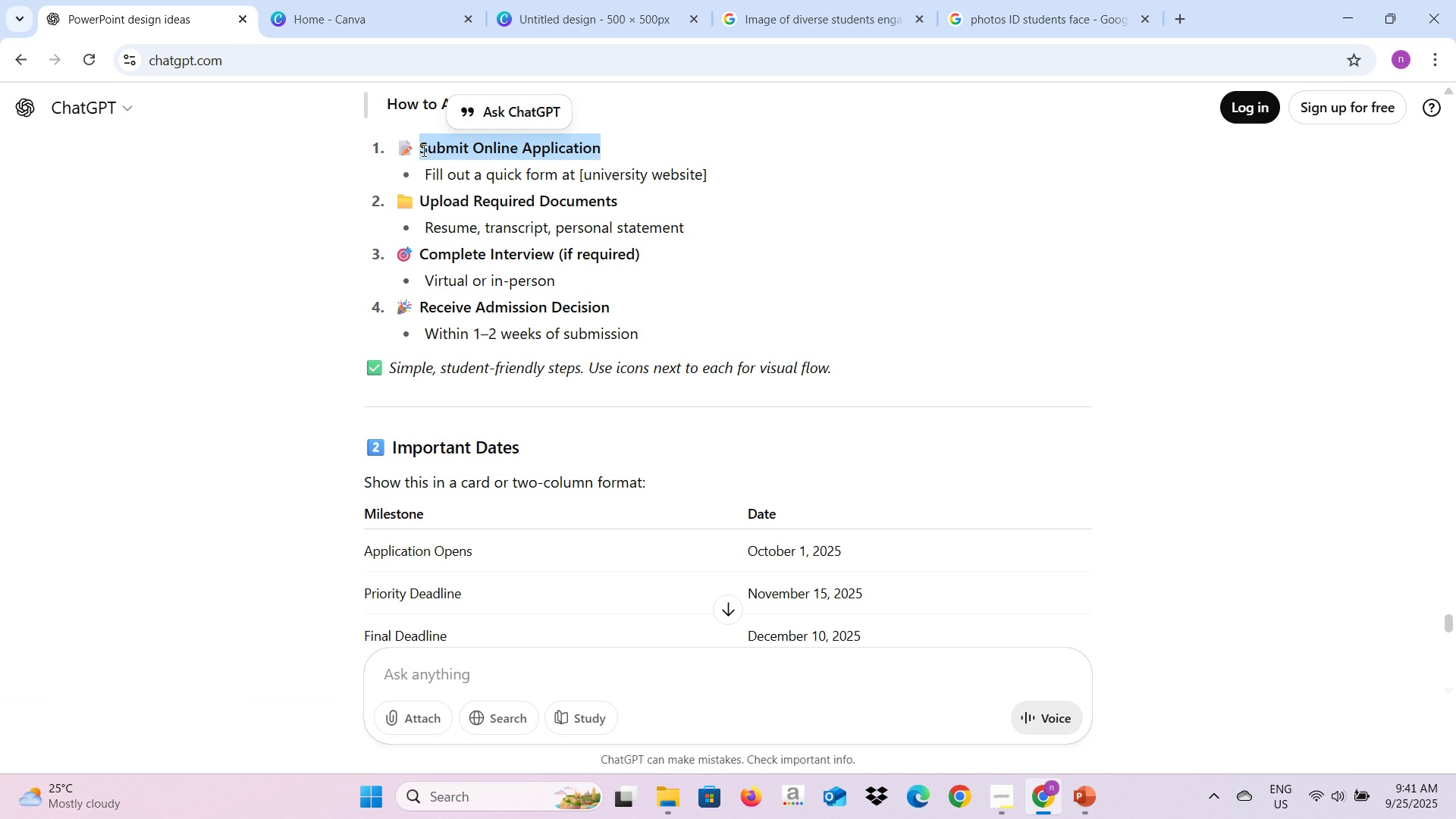 
key(Alt+AltLeft)
 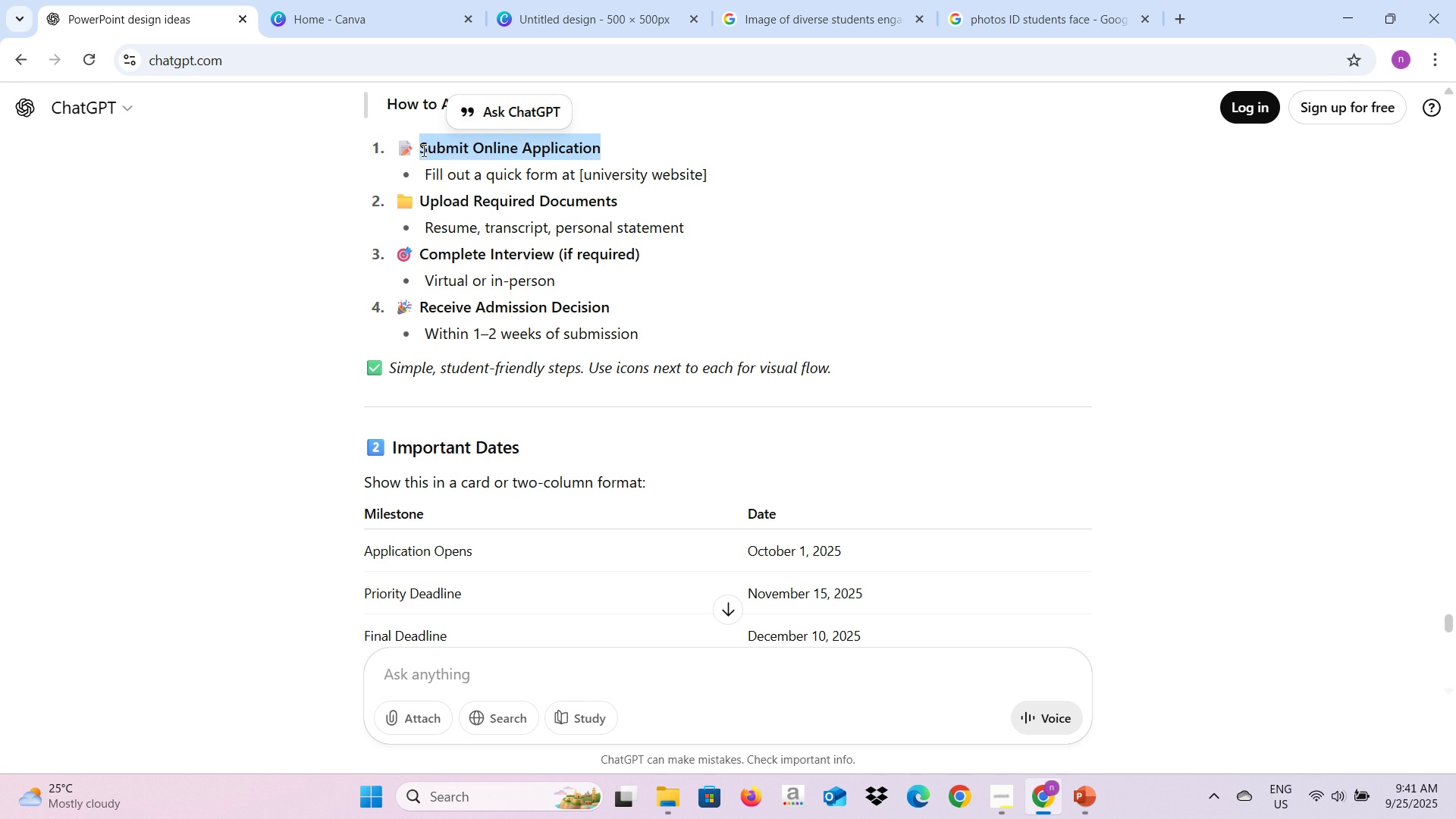 
key(Alt+Tab)
 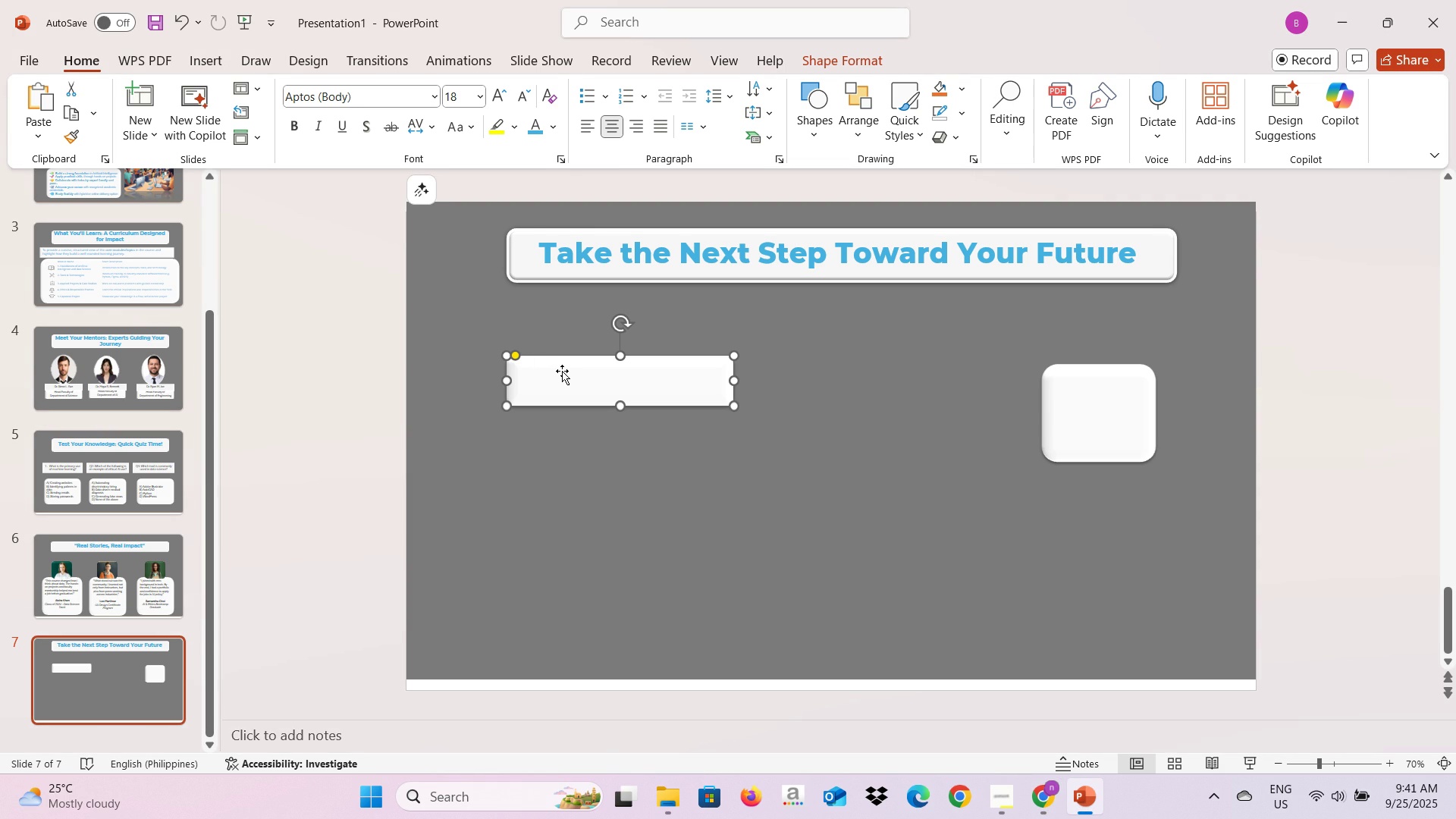 
left_click([562, 371])
 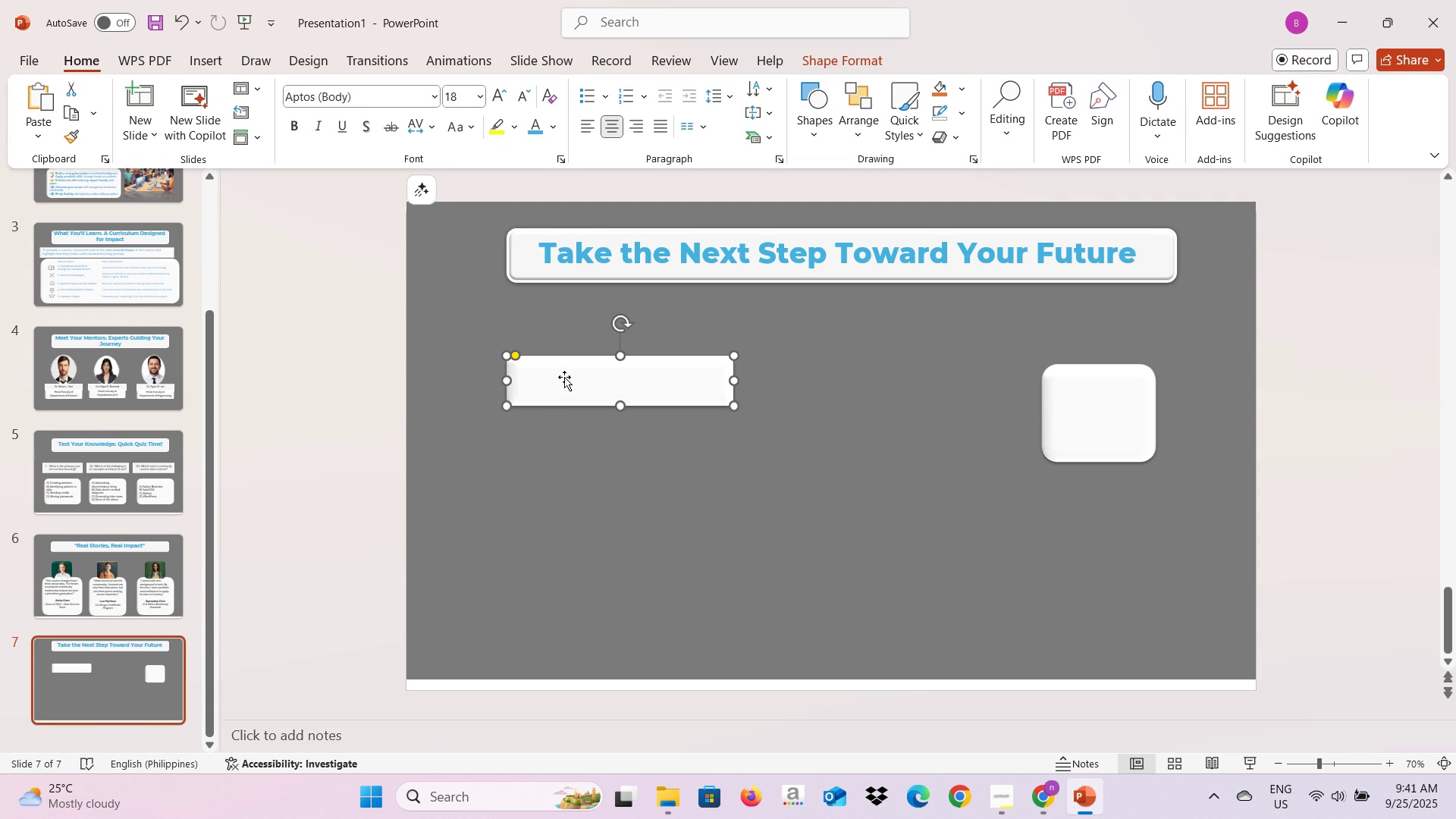 
double_click([564, 377])